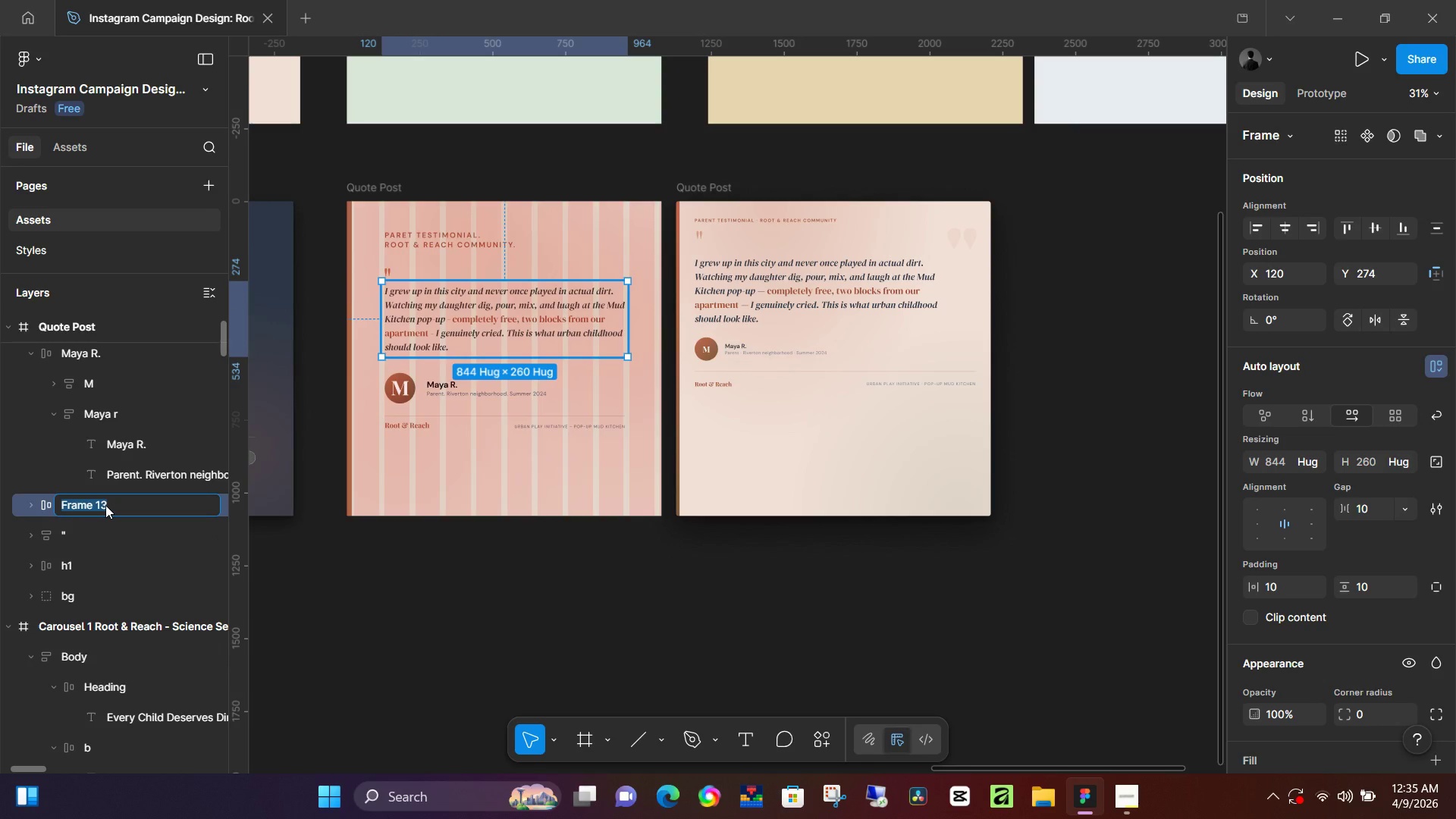 
key(B)
 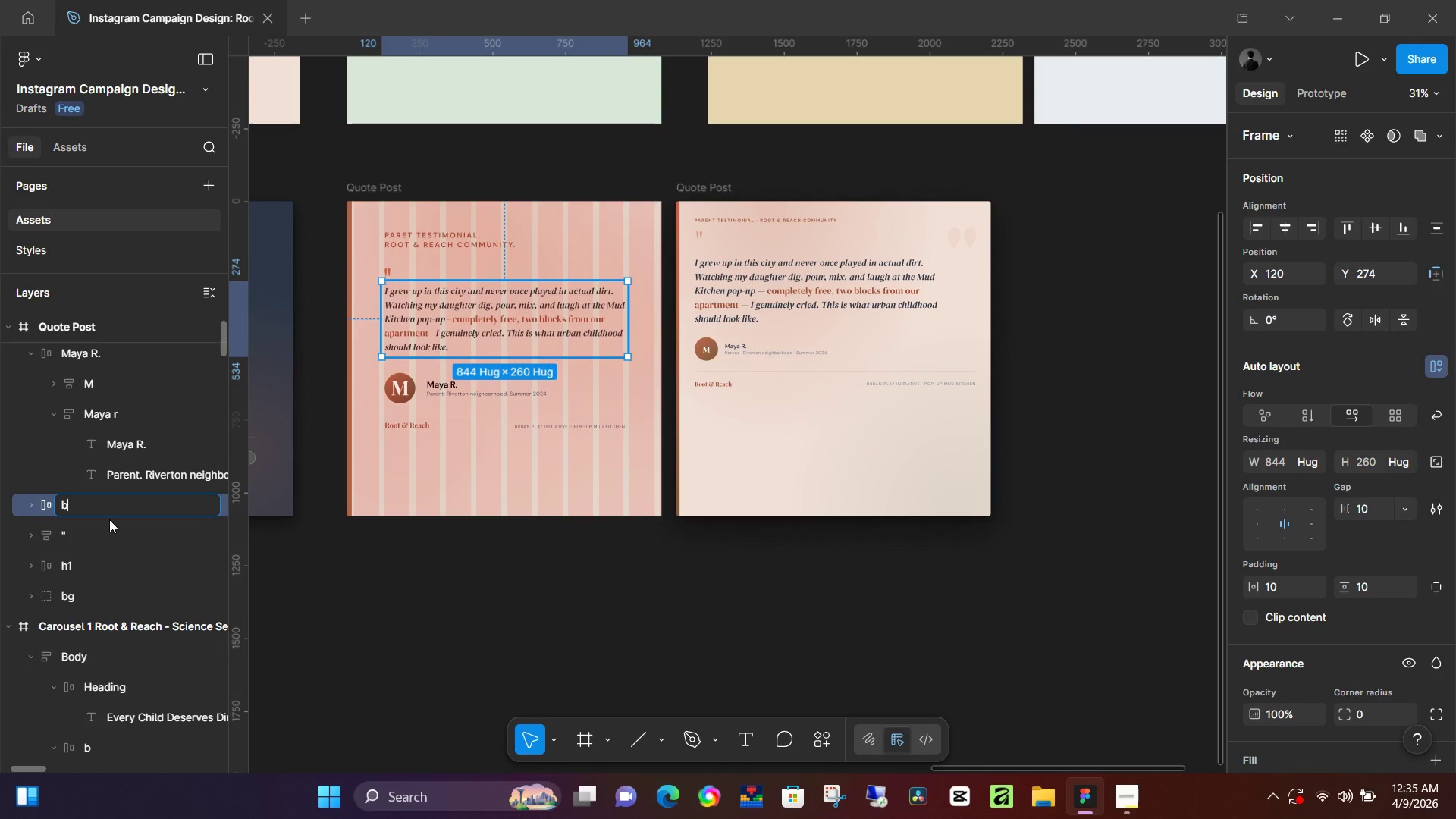 
key(Enter)
 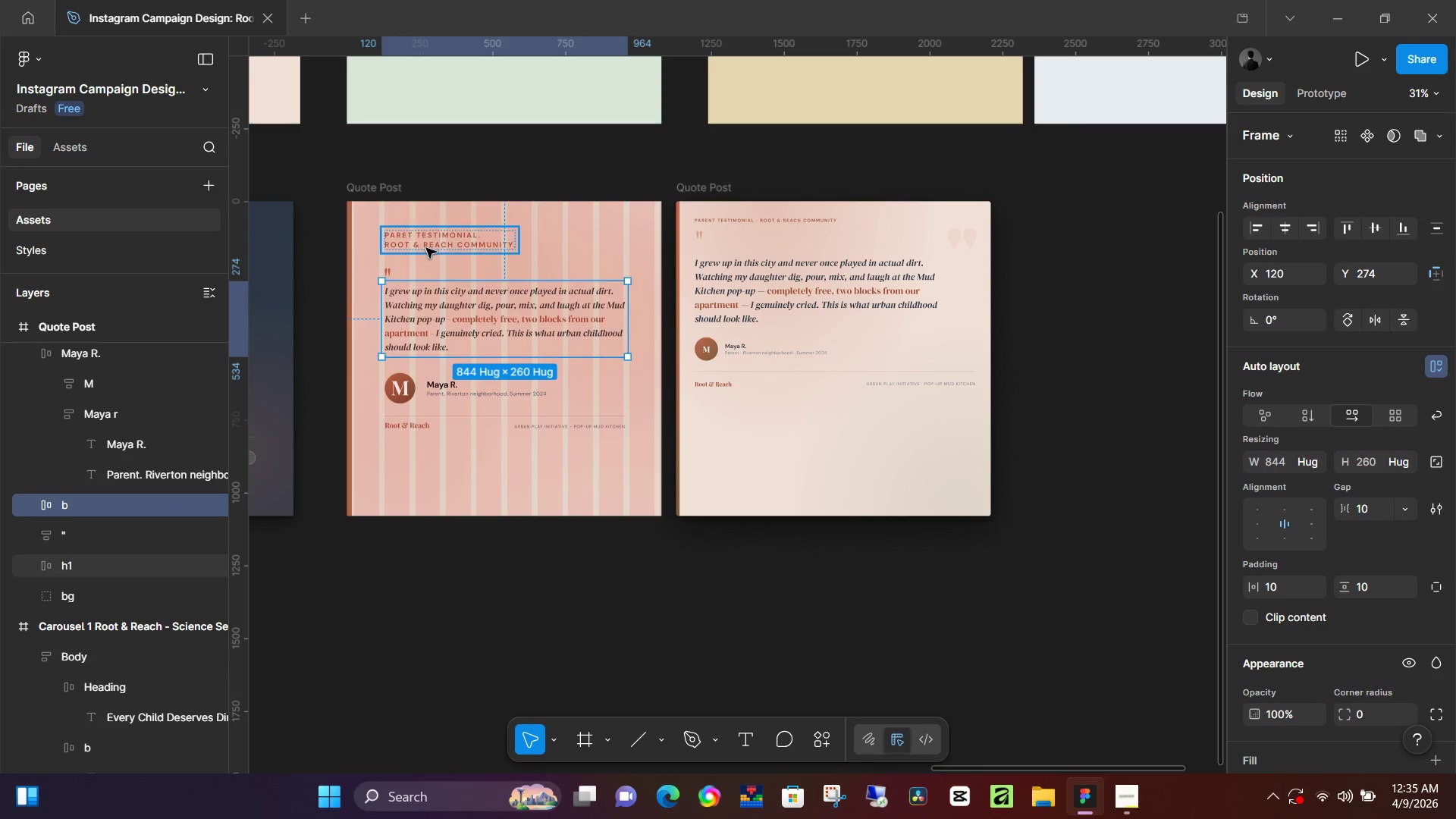 
left_click([431, 244])
 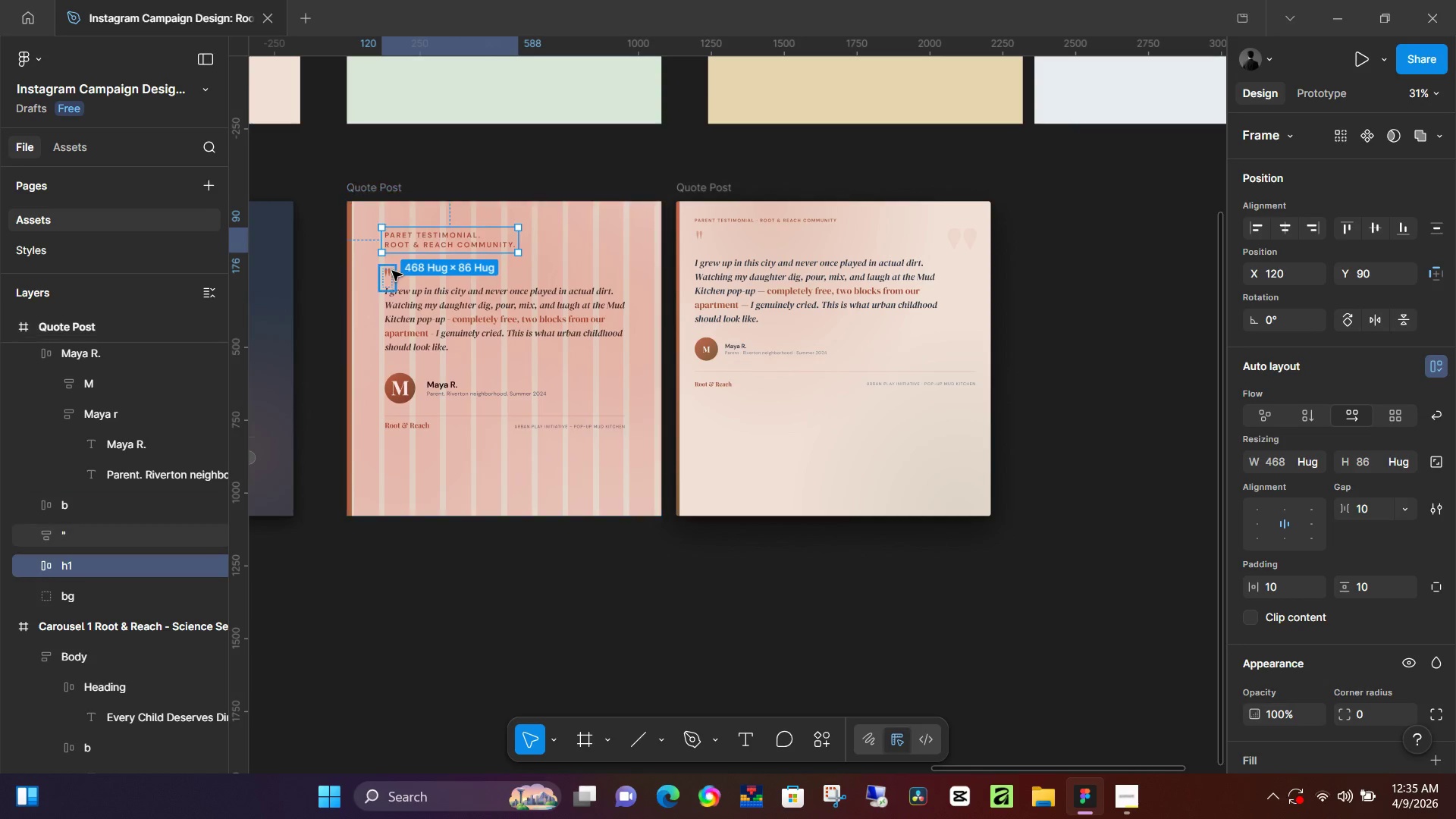 
hold_key(key=ShiftLeft, duration=1.51)
left_click([391, 271])
 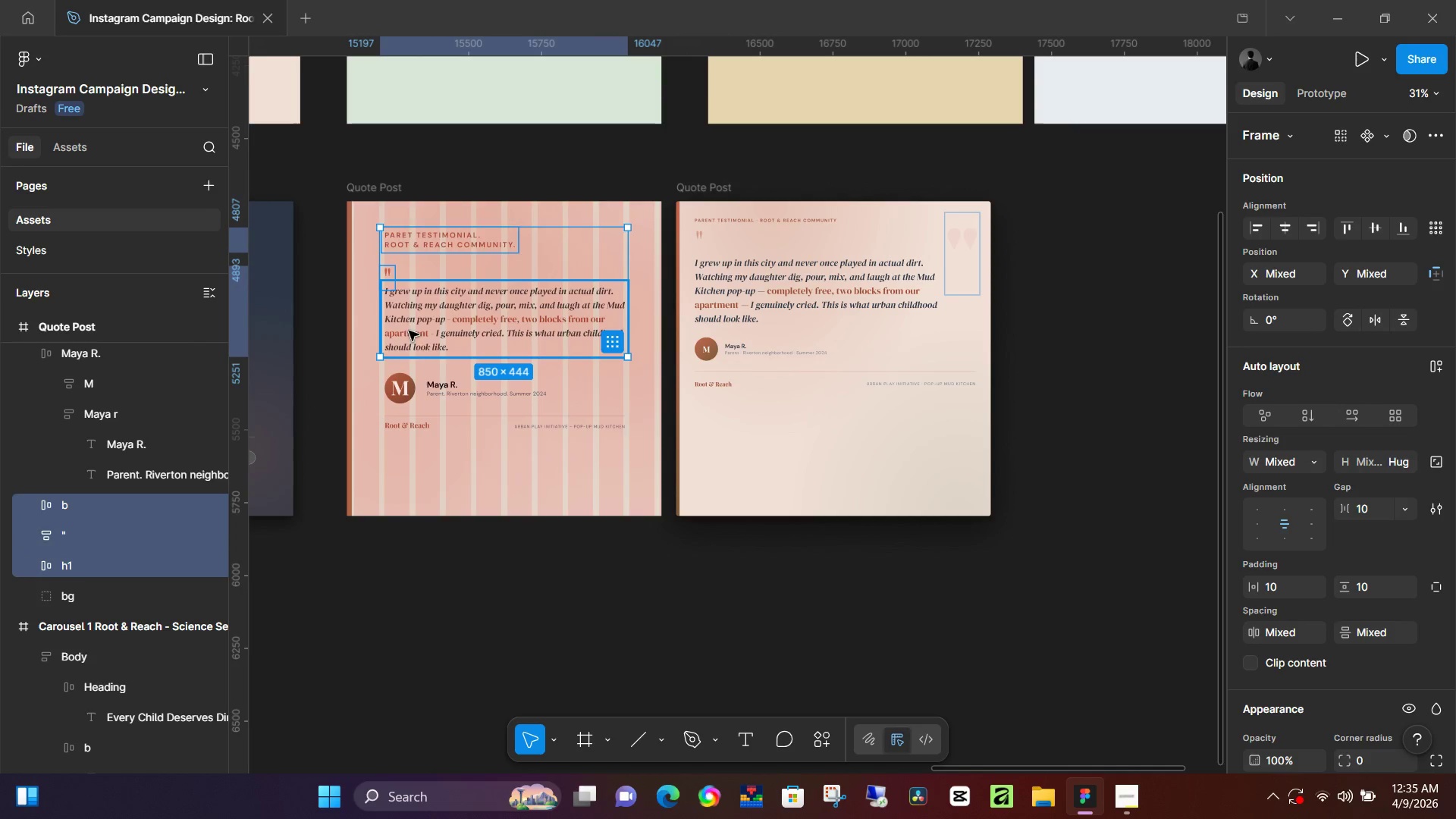 
key(Shift+A)
 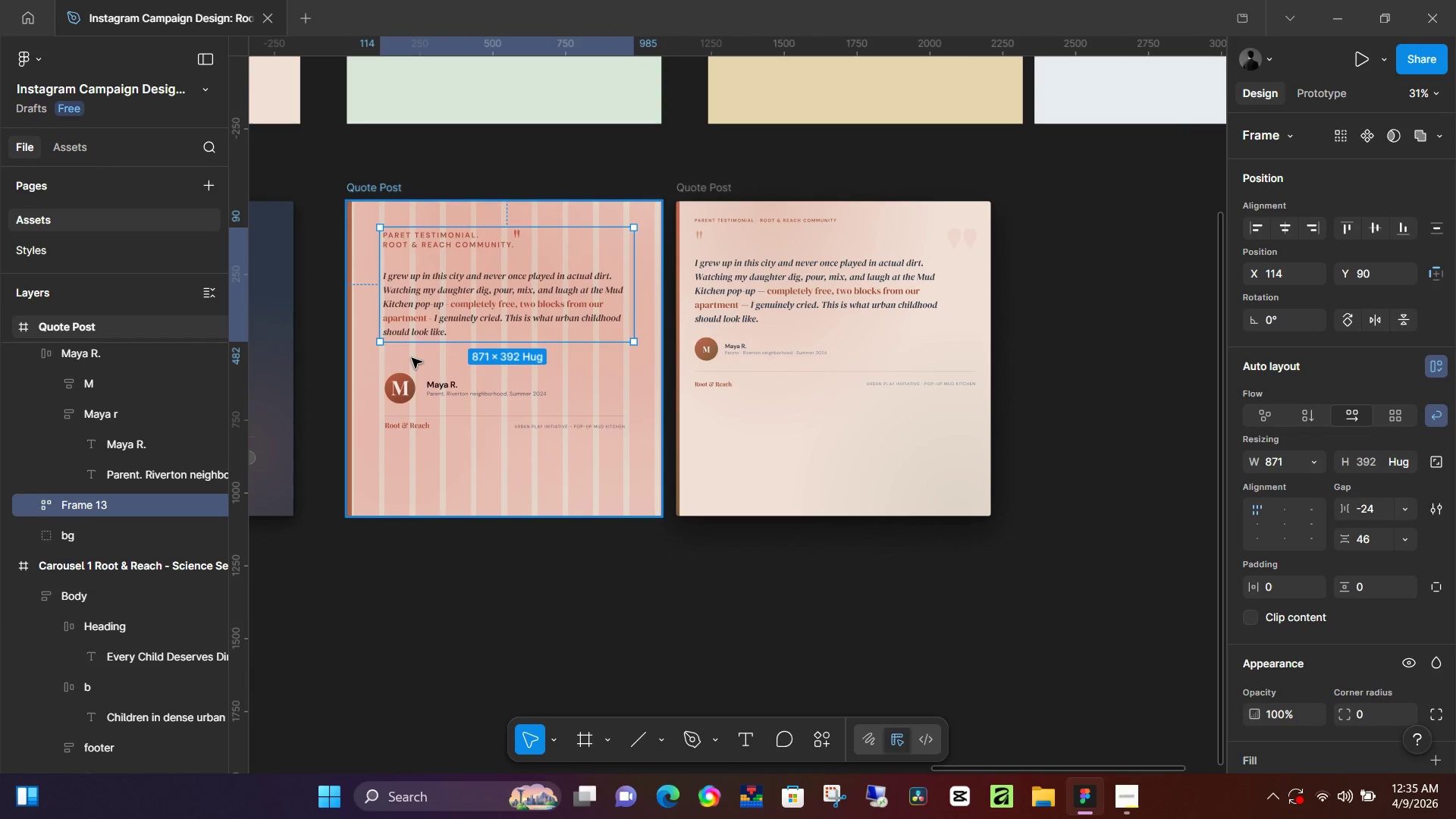 
key(Control+Z)
 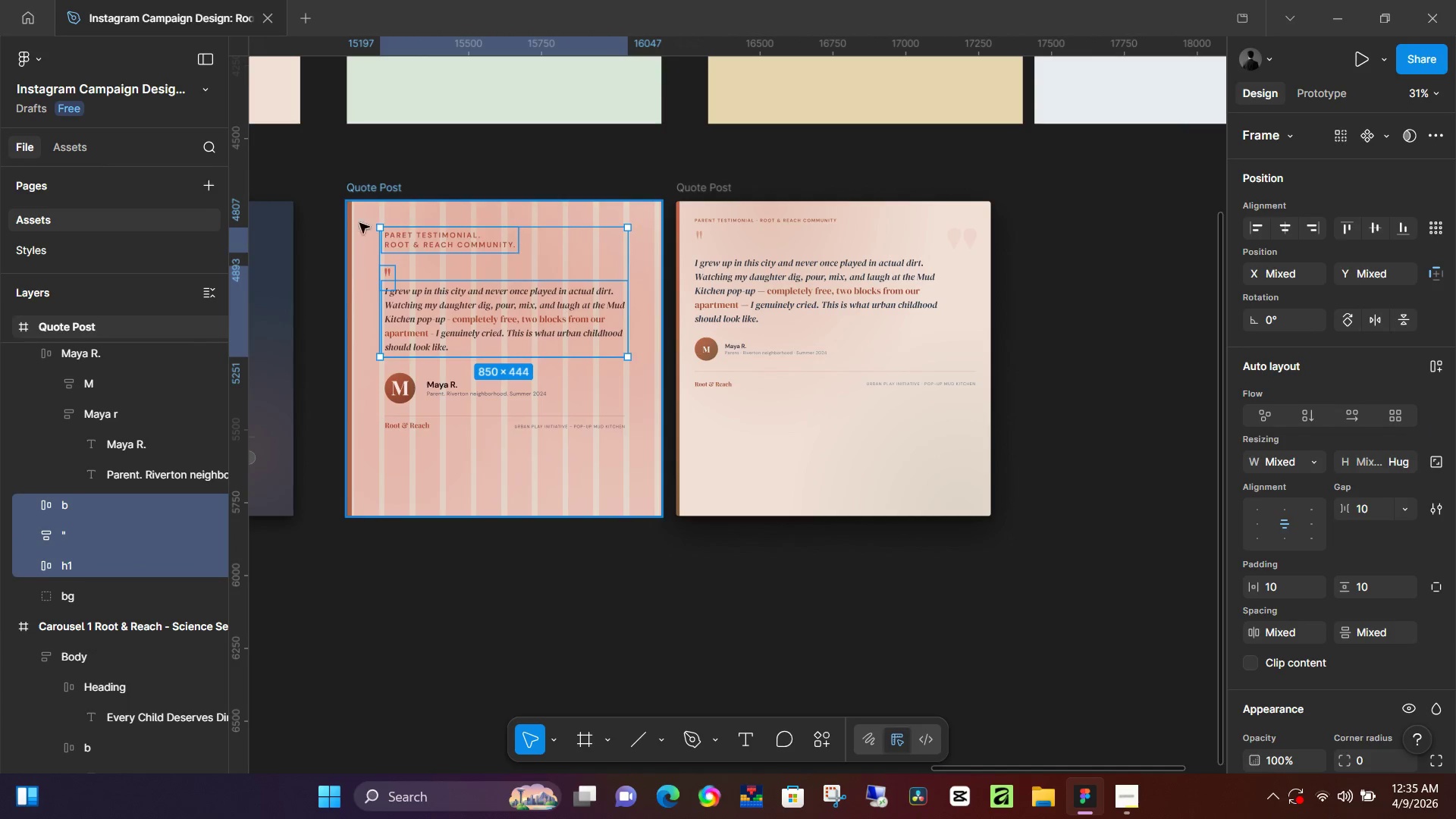 
left_click([393, 161])
 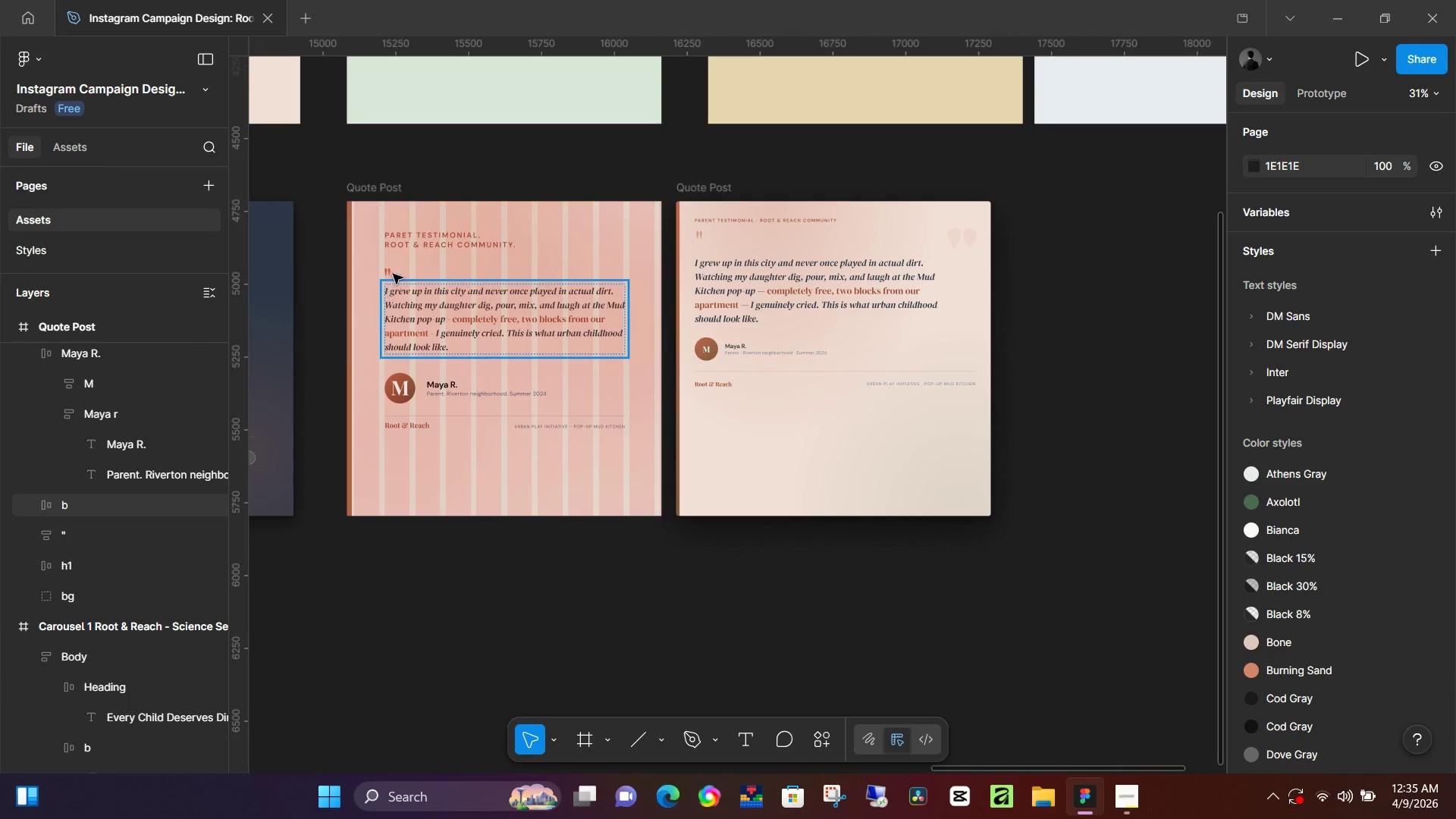 
left_click([394, 272])
 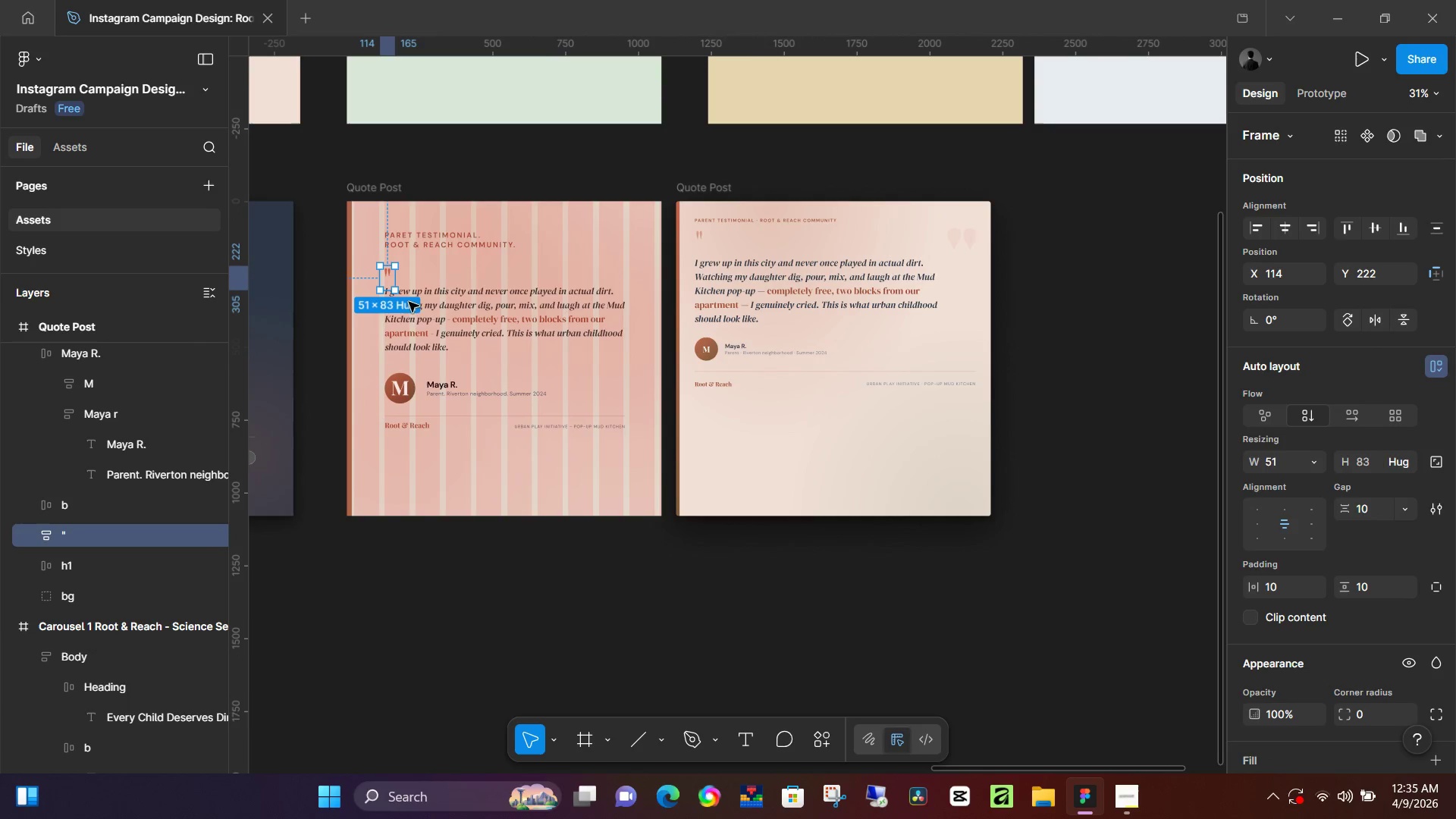 
key(Shift+A)
 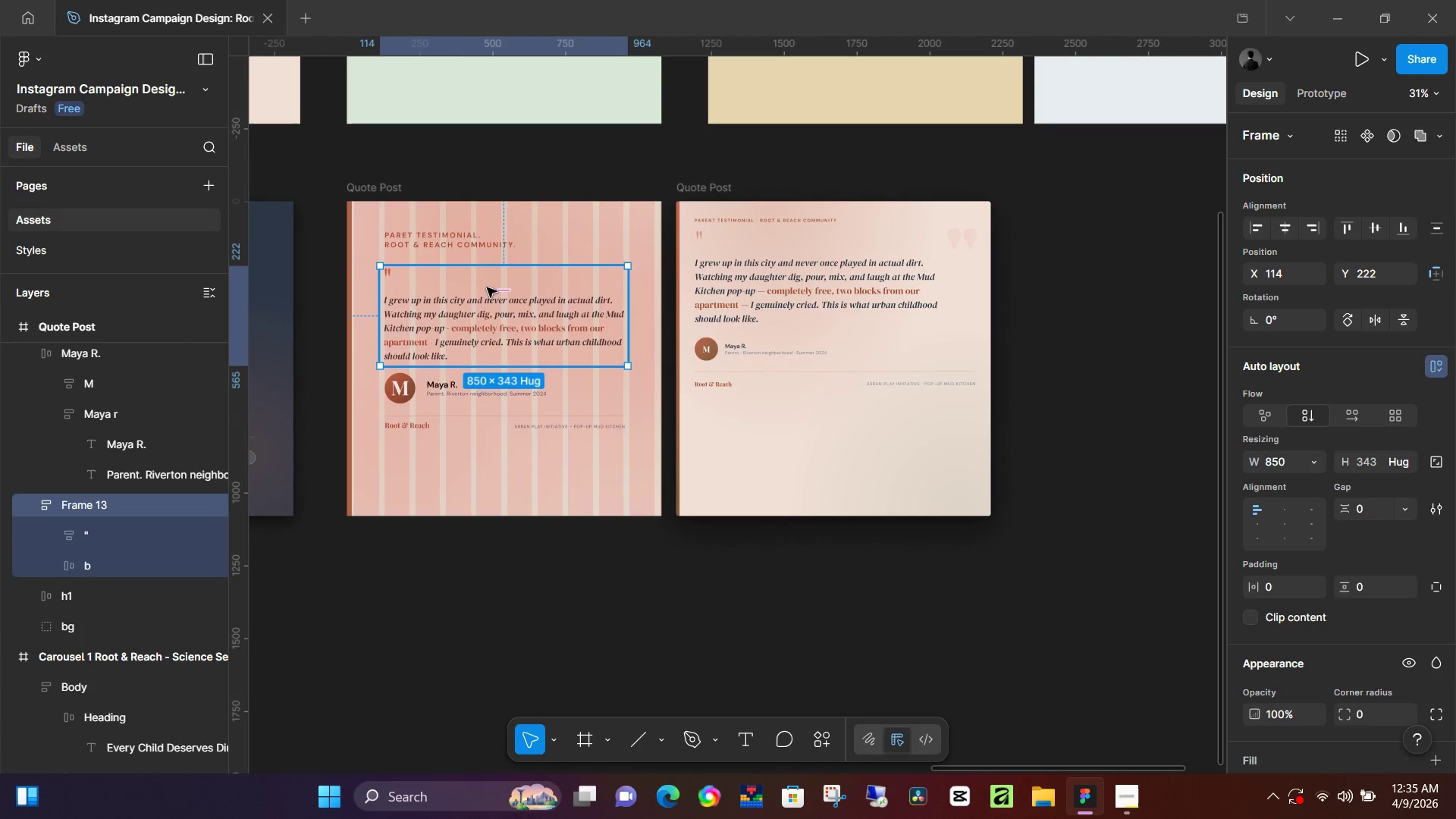 
left_click_drag(start_coordinate=[502, 290], to_coordinate=[504, 285])
 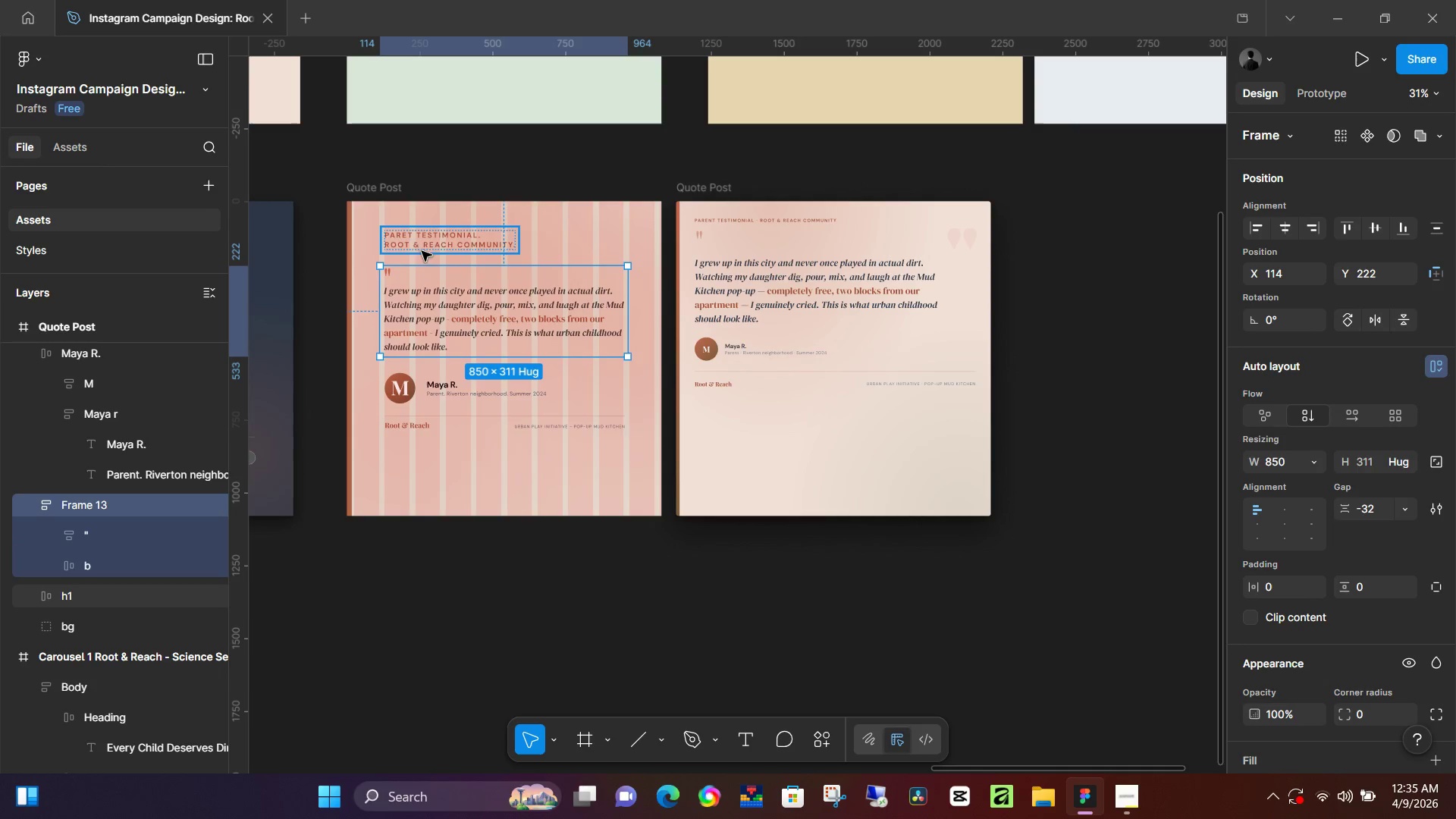 
left_click([427, 247])
 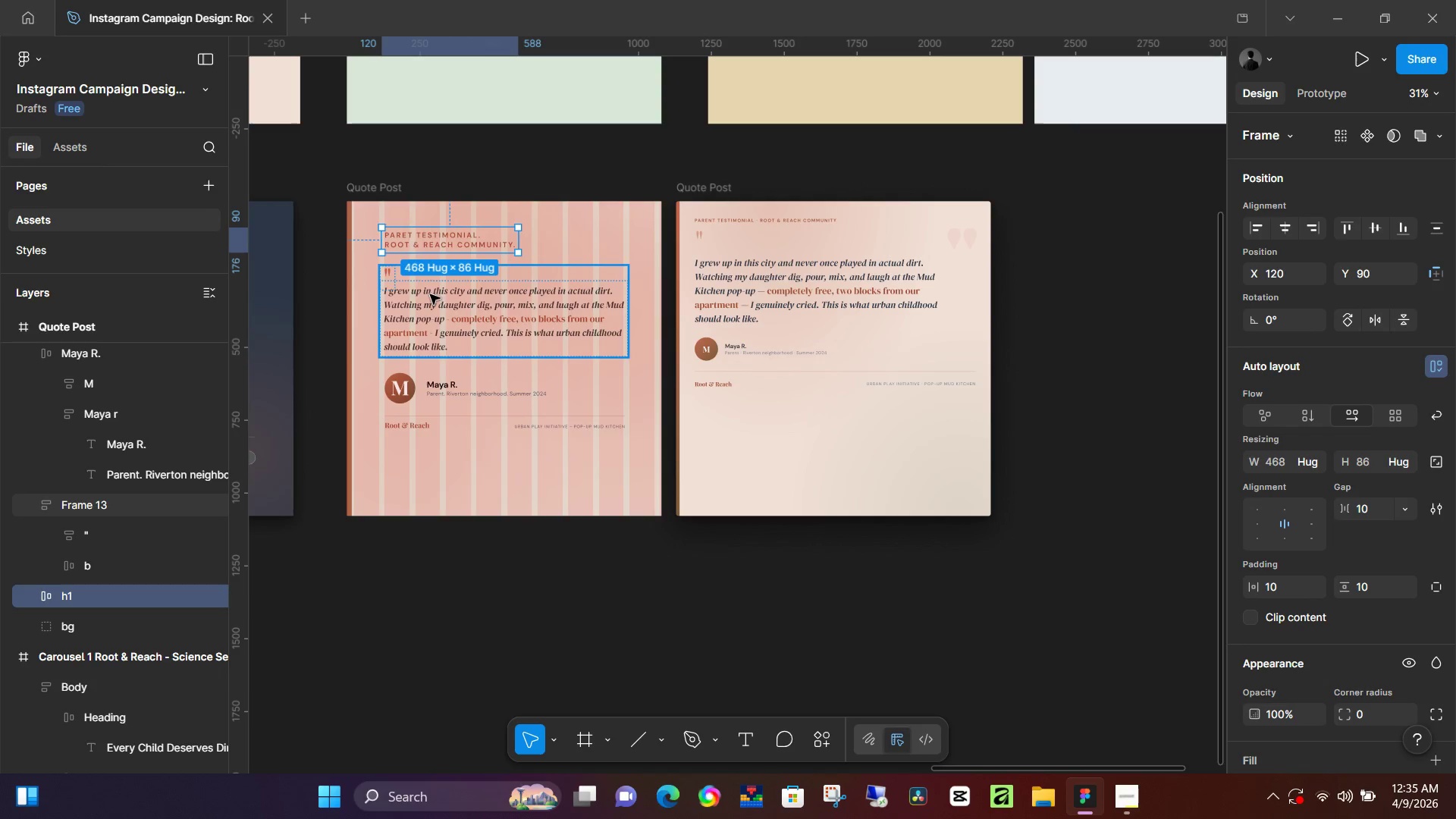 
left_click([430, 297])
 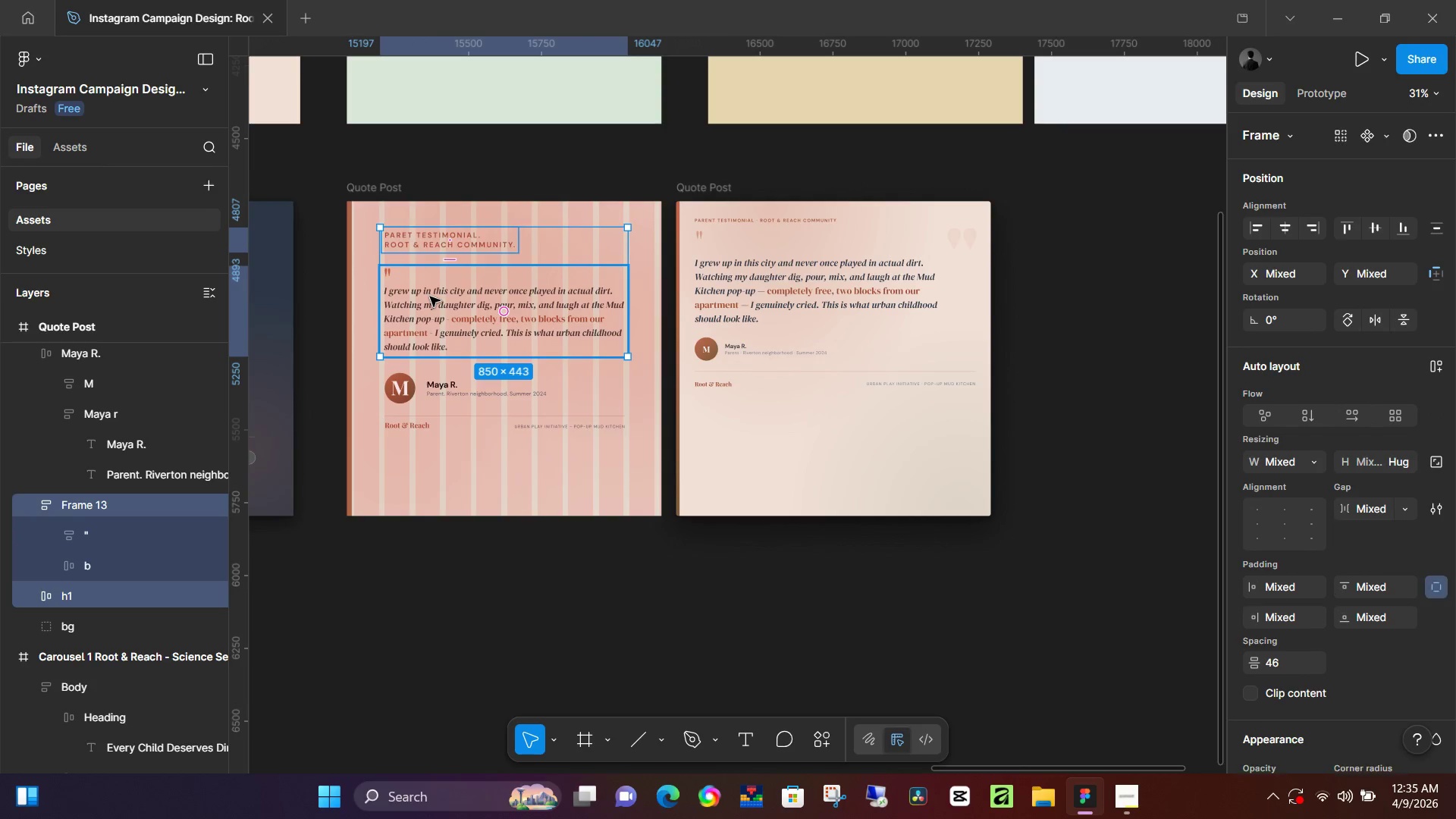 
key(Shift+A)
 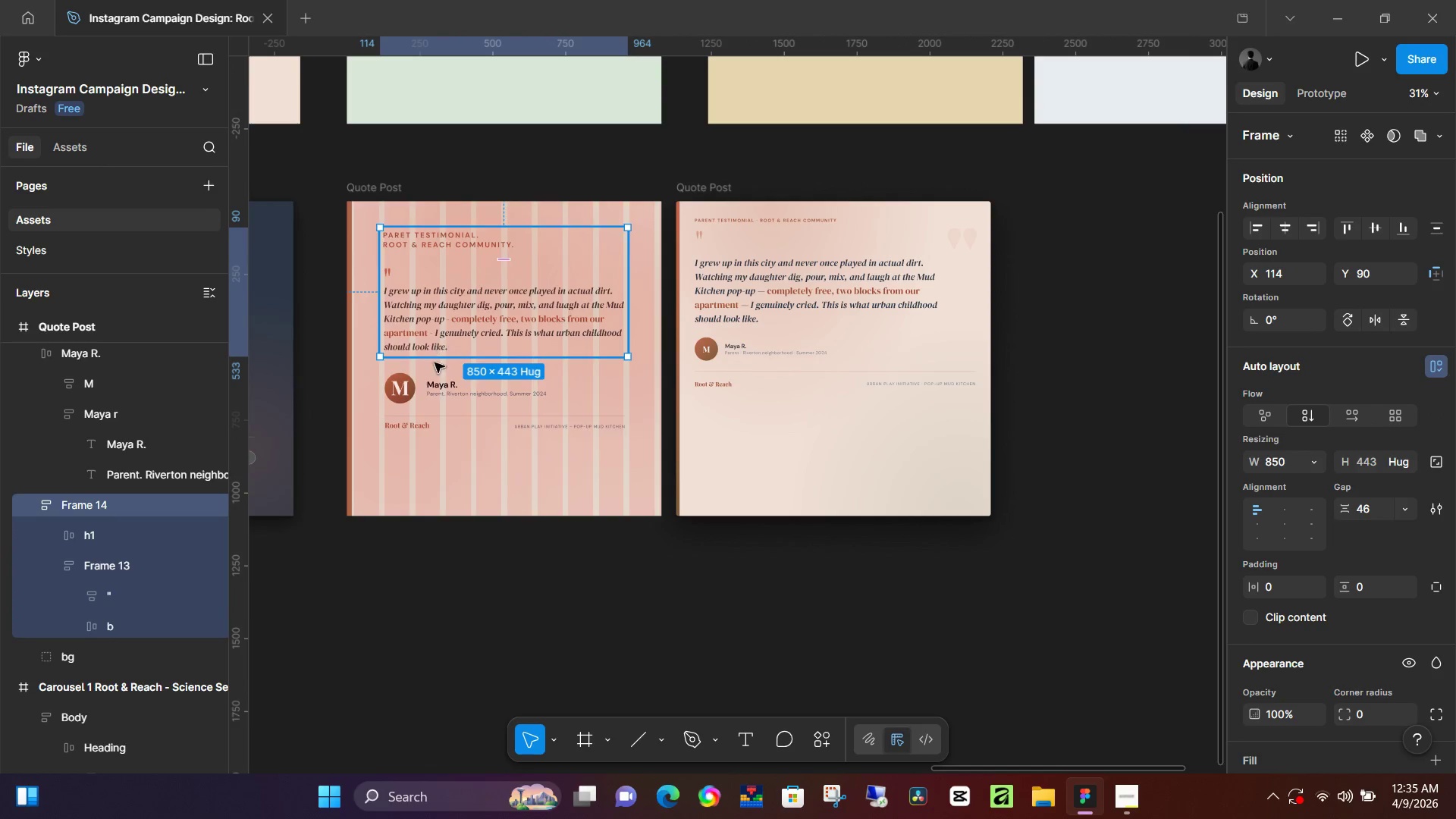 
left_click([437, 388])
 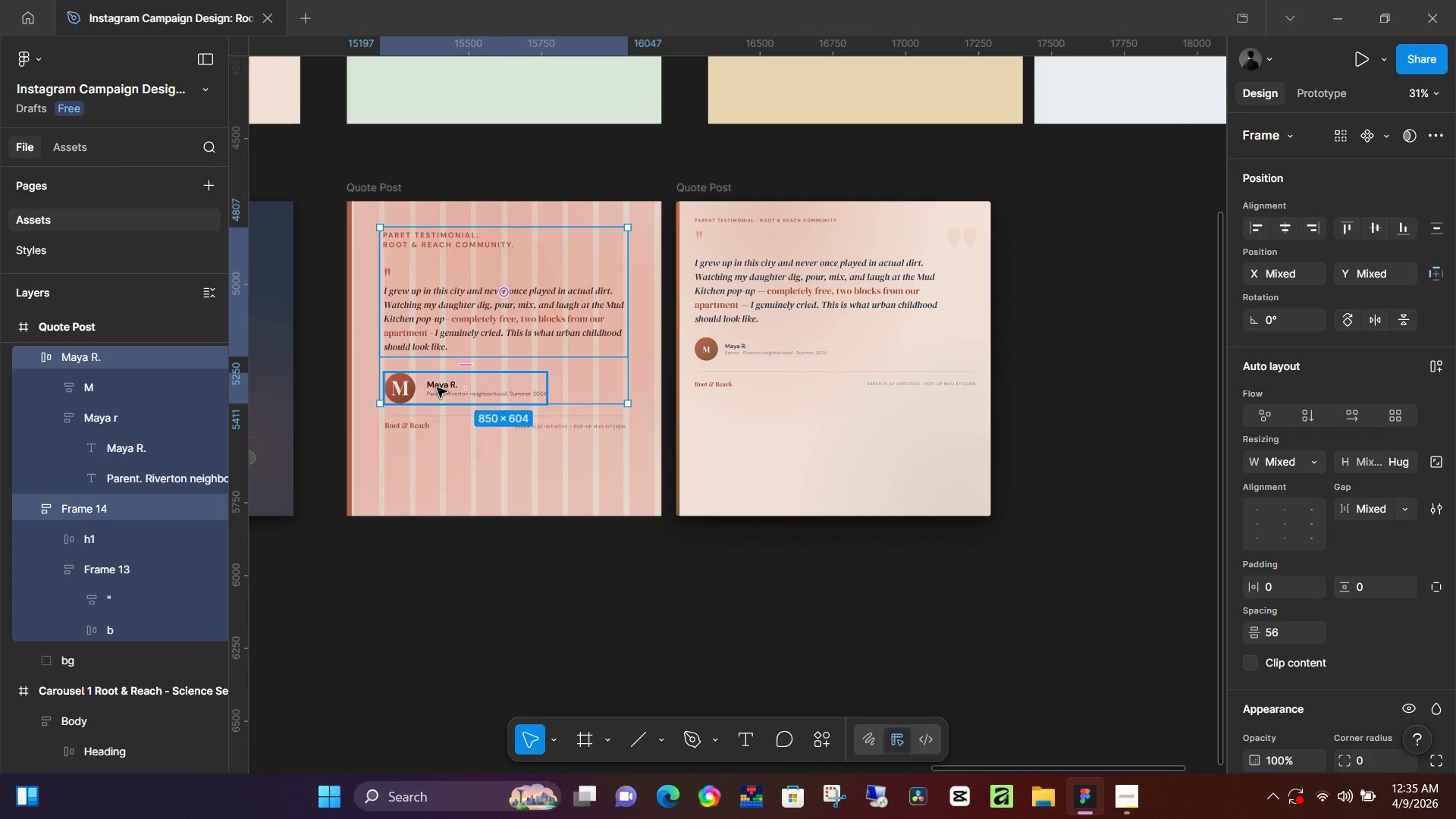 
key(Shift+A)
 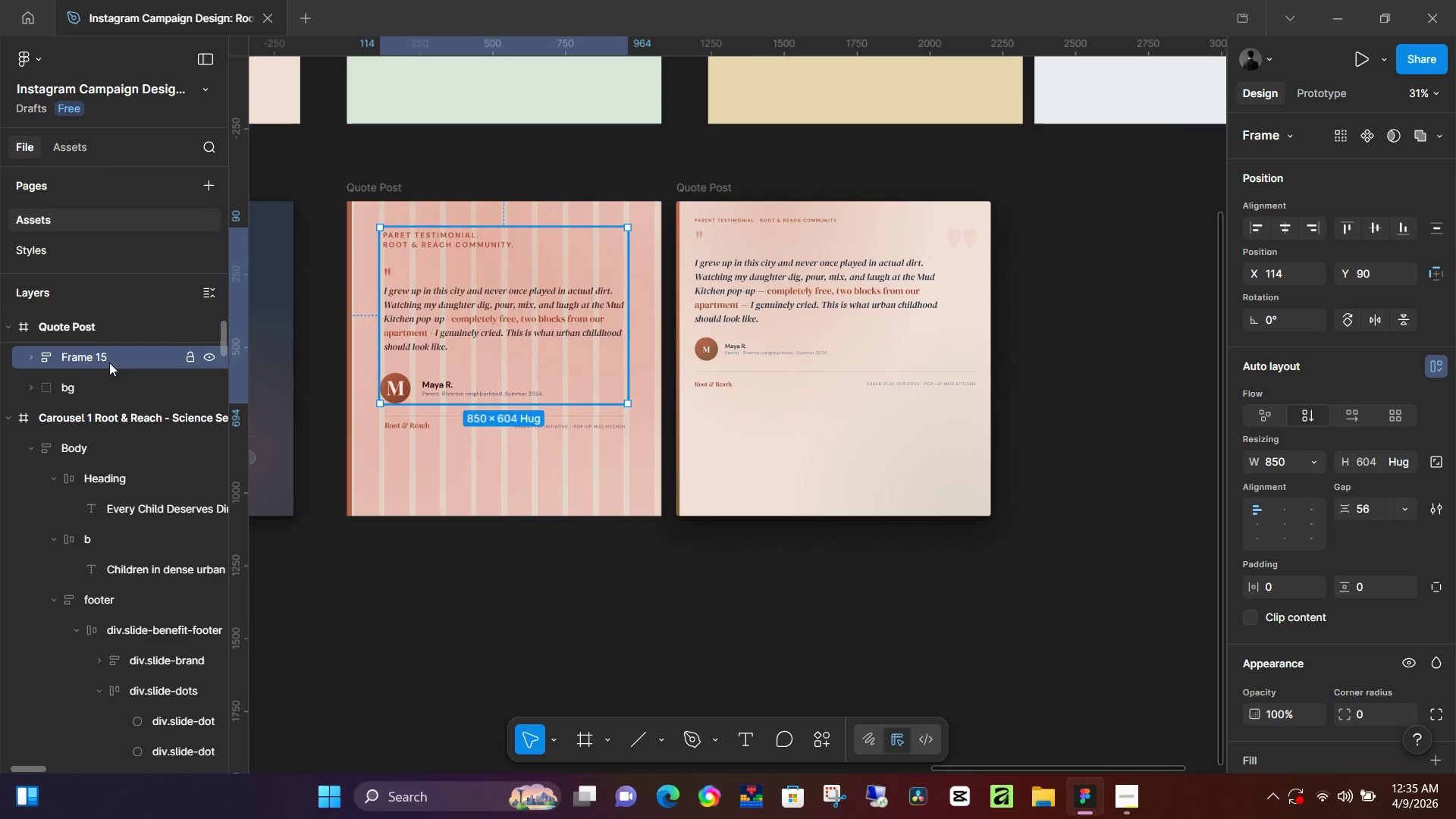 
hold_key(key=ShiftLeft, duration=1.52)
left_click([428, 413])
 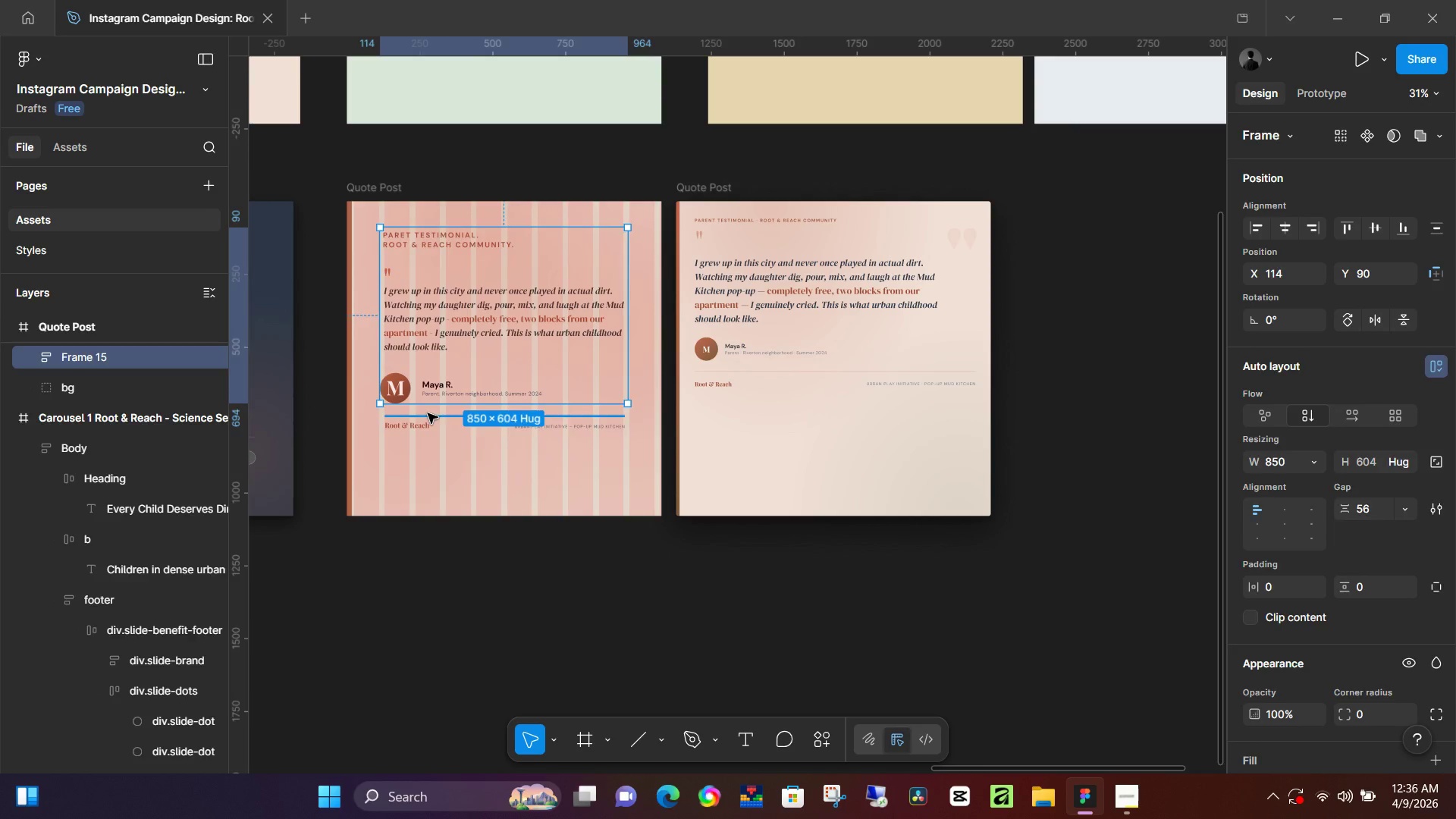 
hold_key(key=ShiftLeft, duration=0.67)
 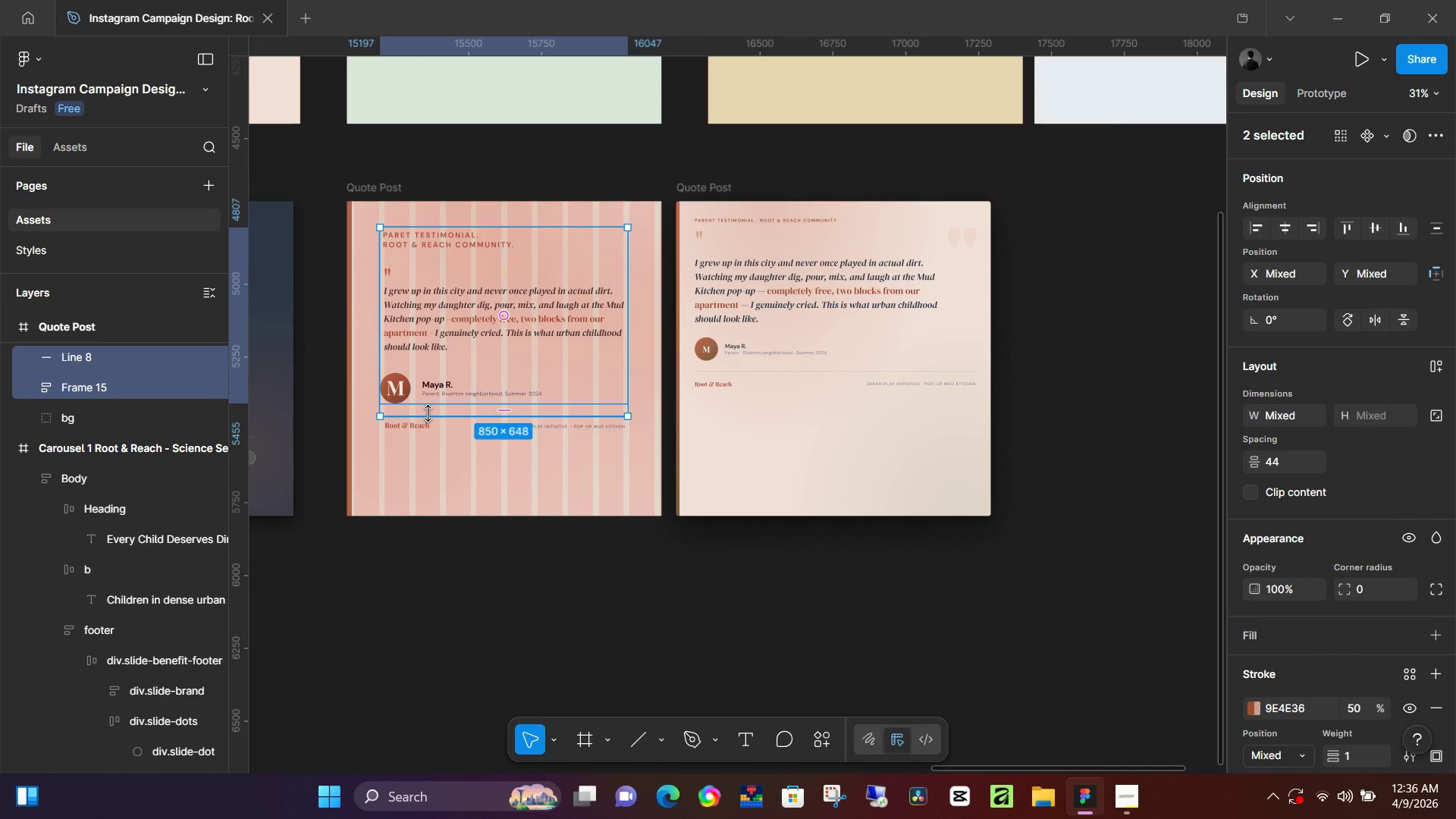 
key(Shift+A)
 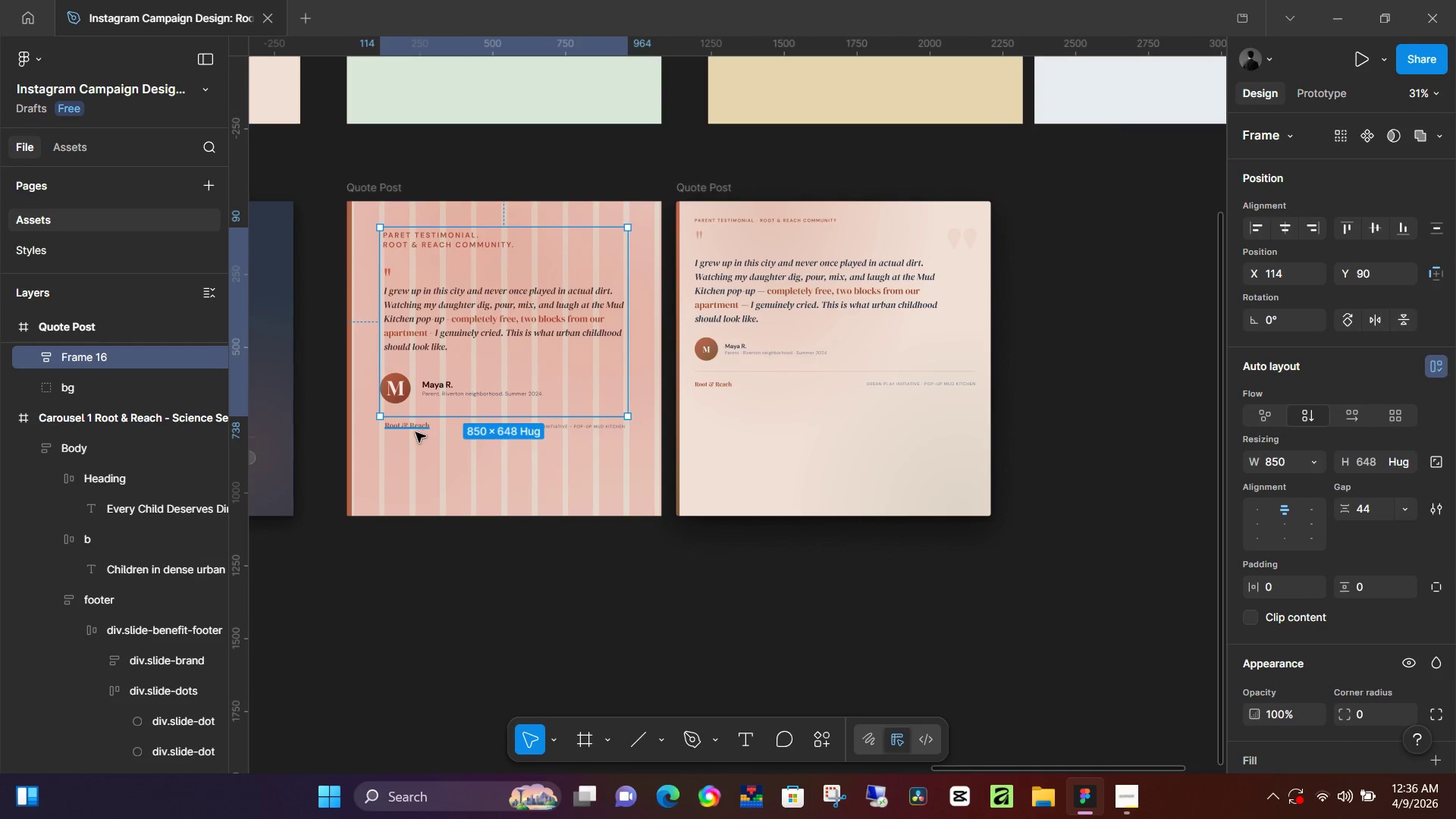 
hold_key(key=ShiftLeft, duration=0.8)
 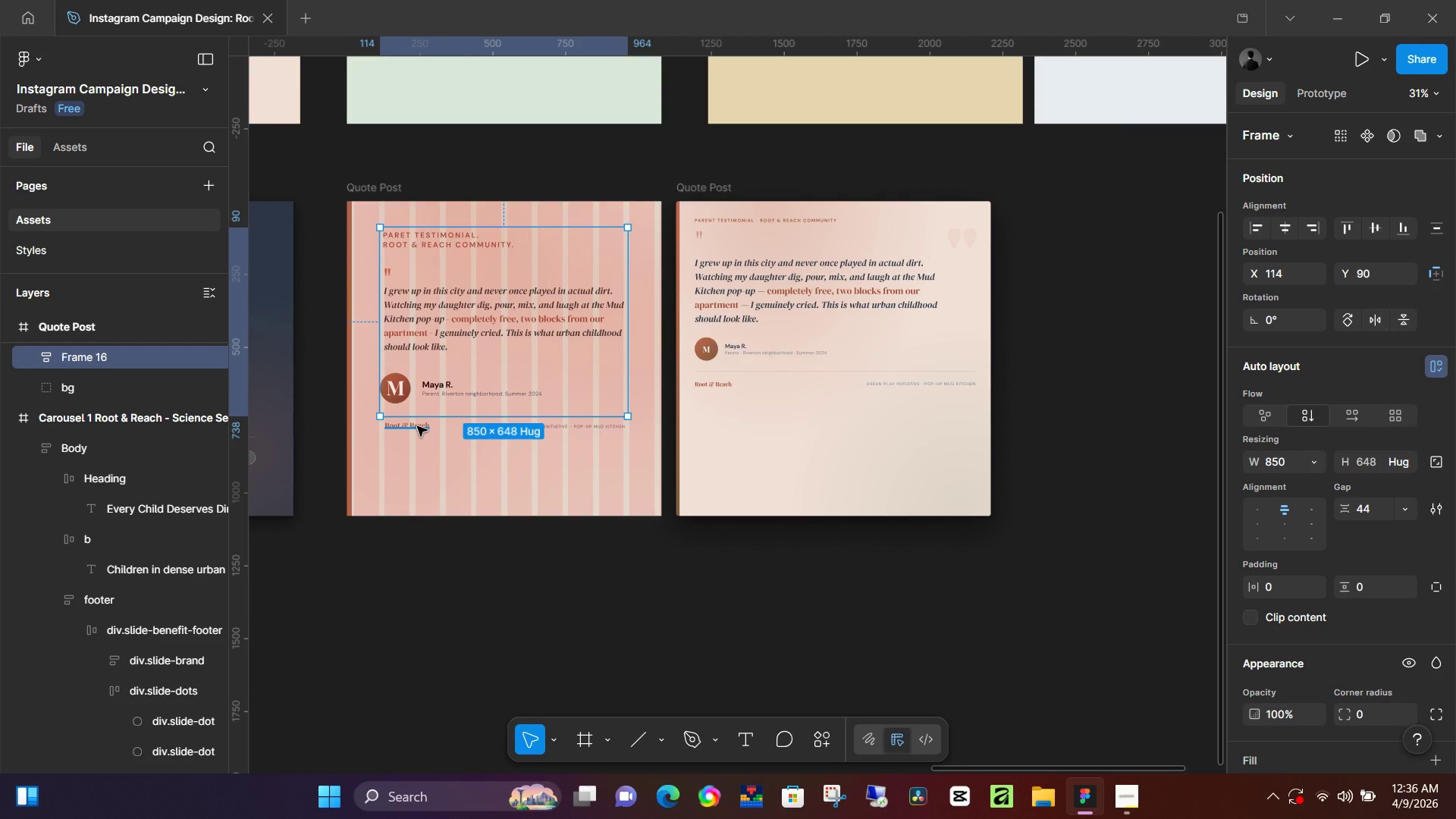 
left_click([417, 426])
 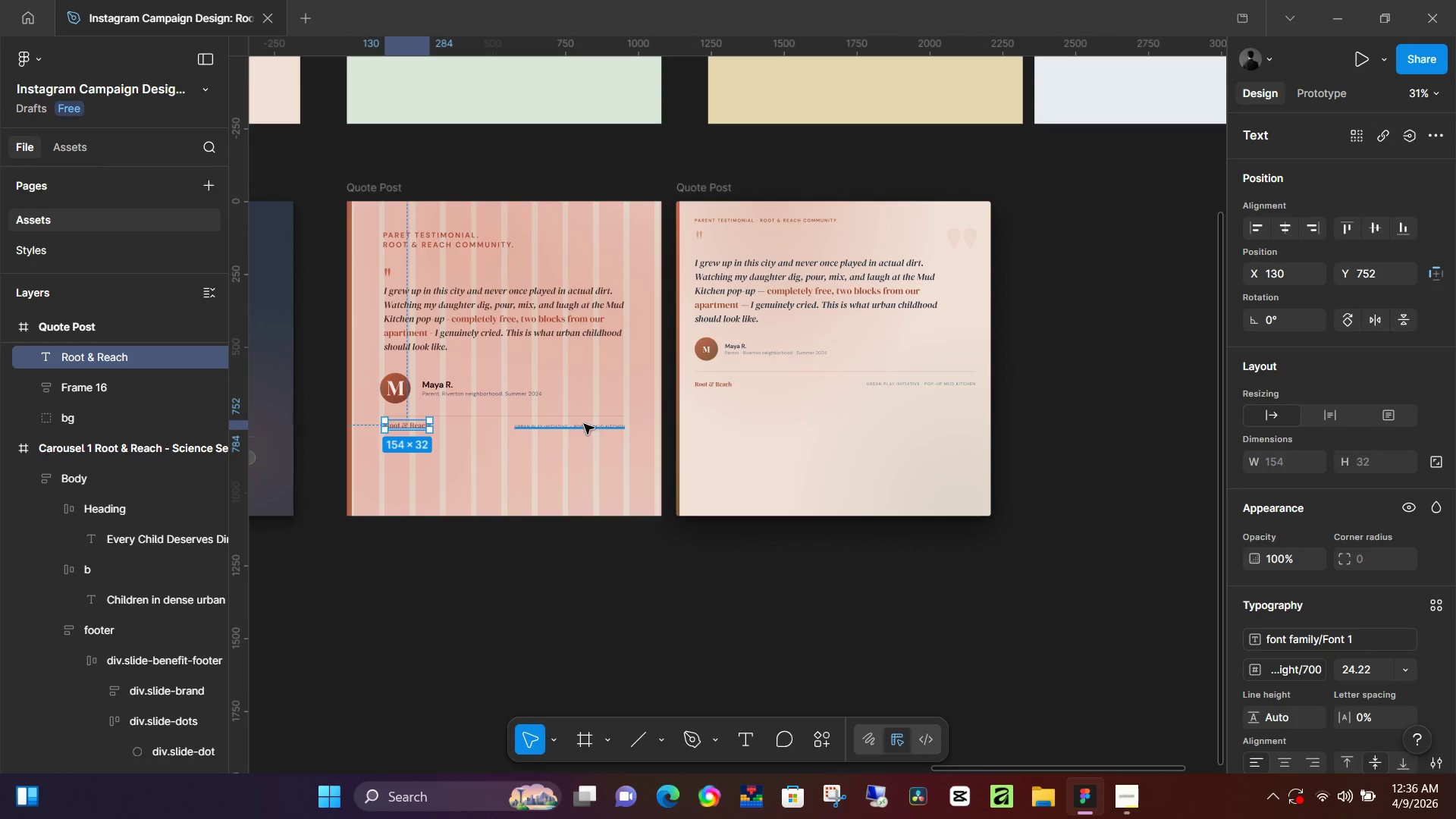 
left_click([582, 423])
 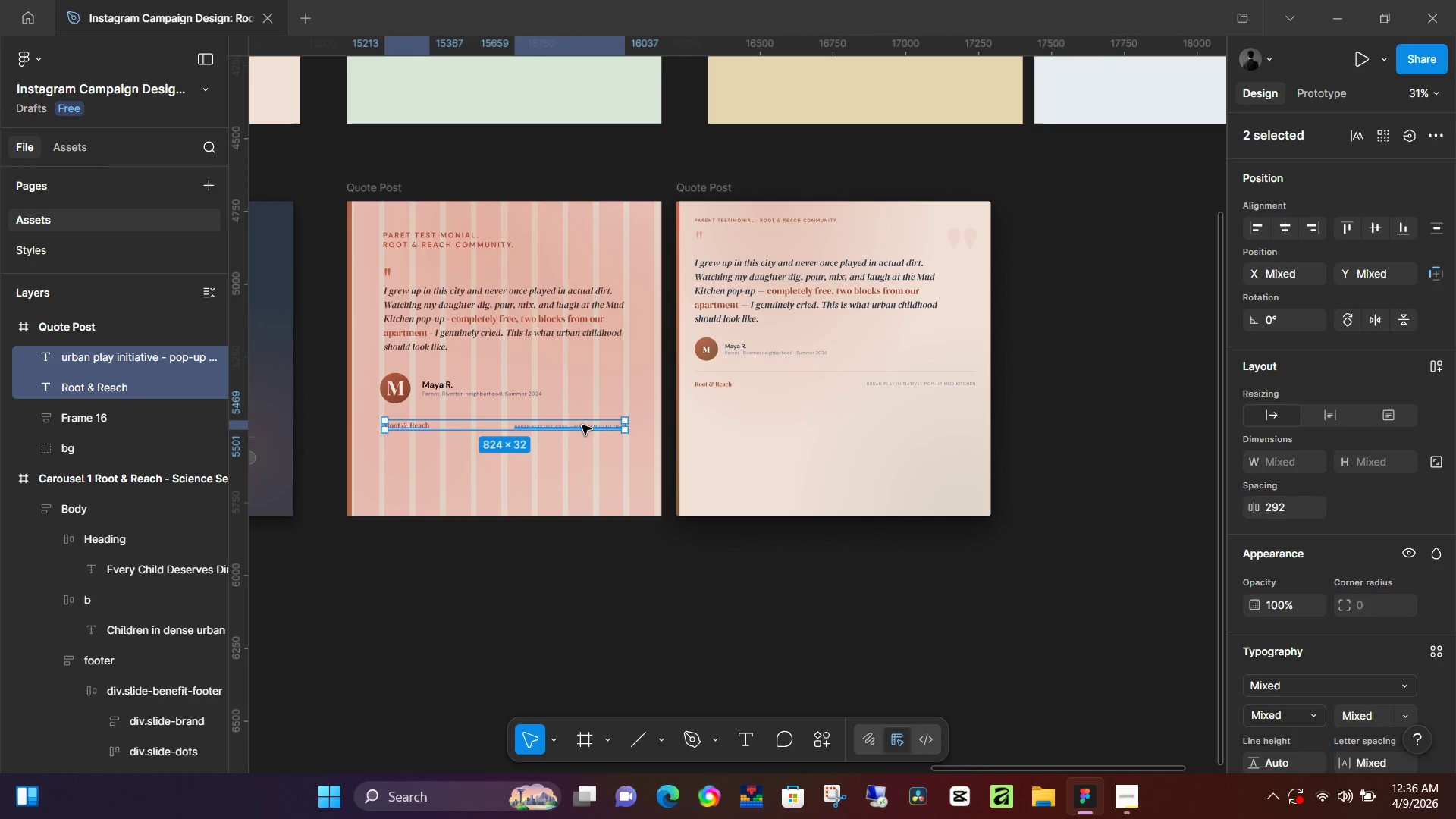 
key(Shift+A)
 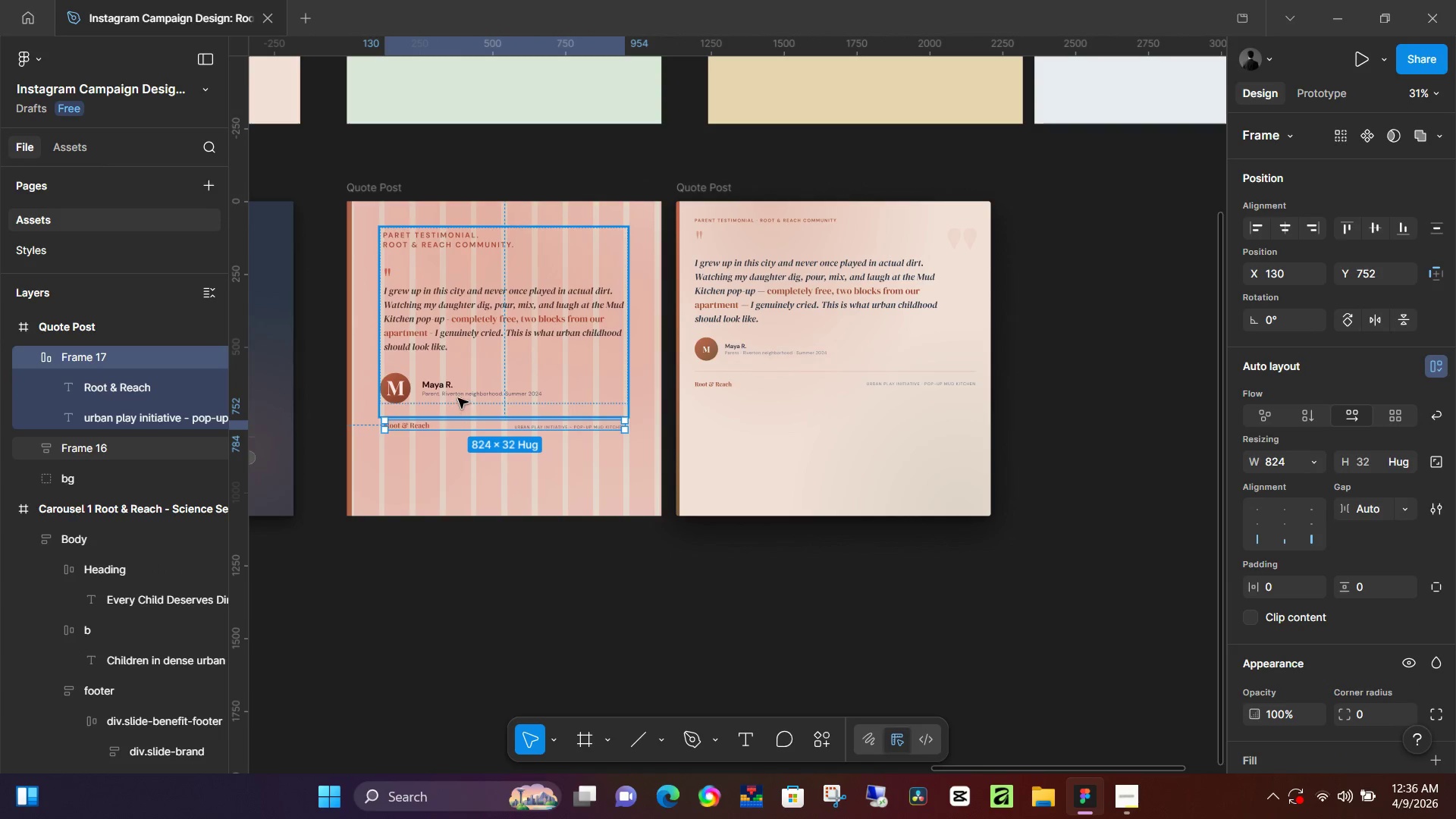 
left_click([457, 393])
 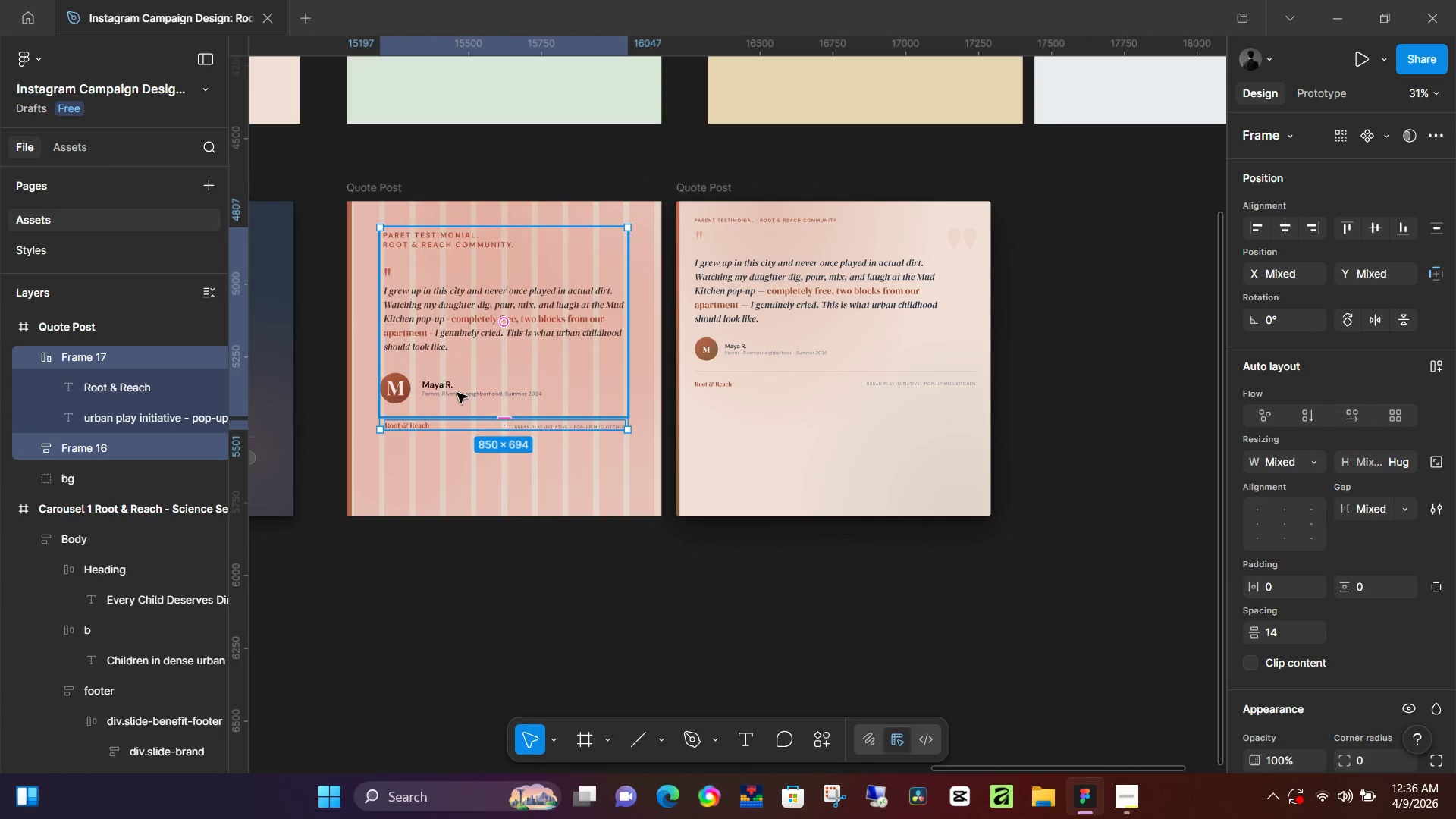 
key(Shift+A)